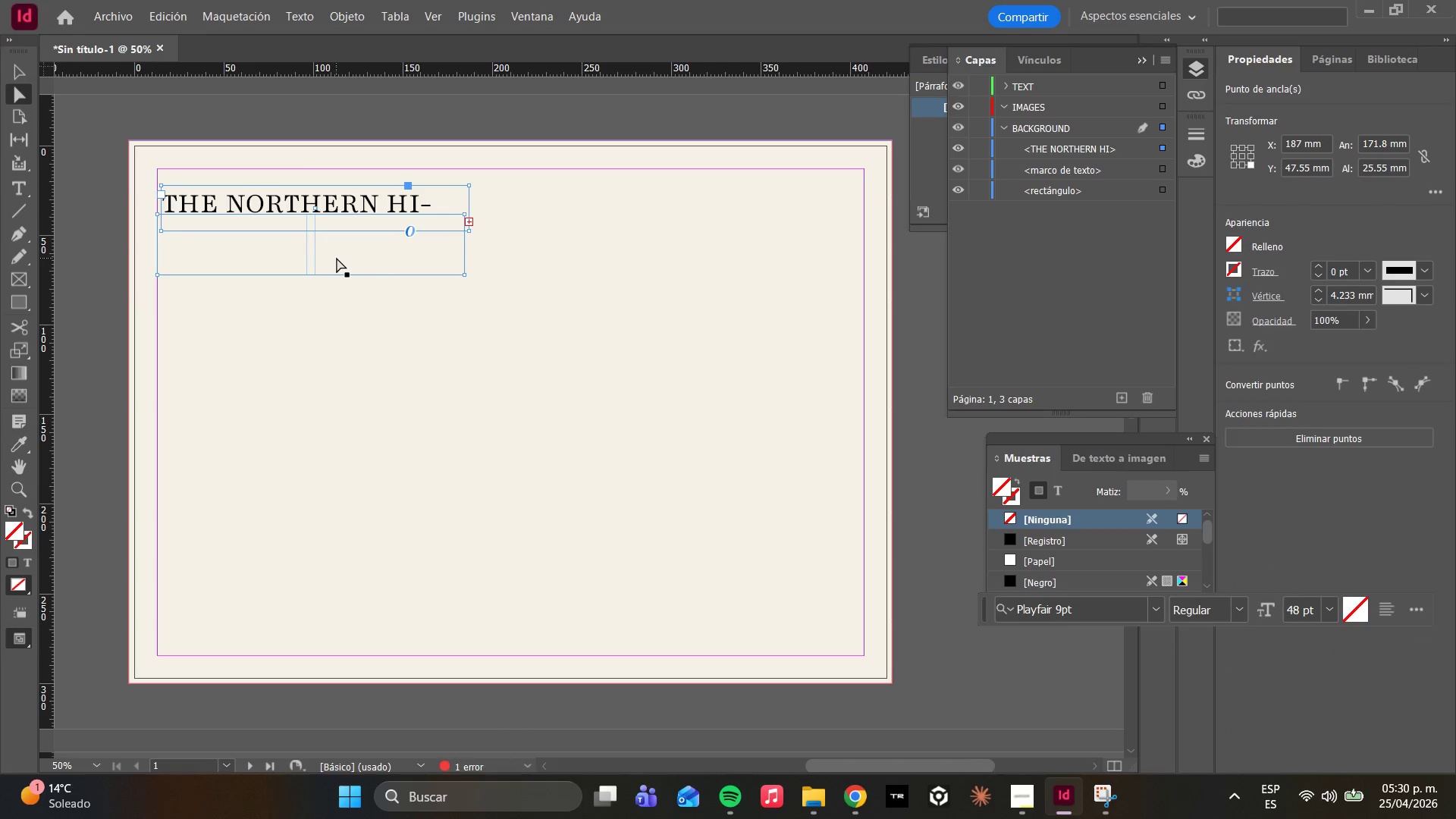 
key(Control+ControlLeft)
 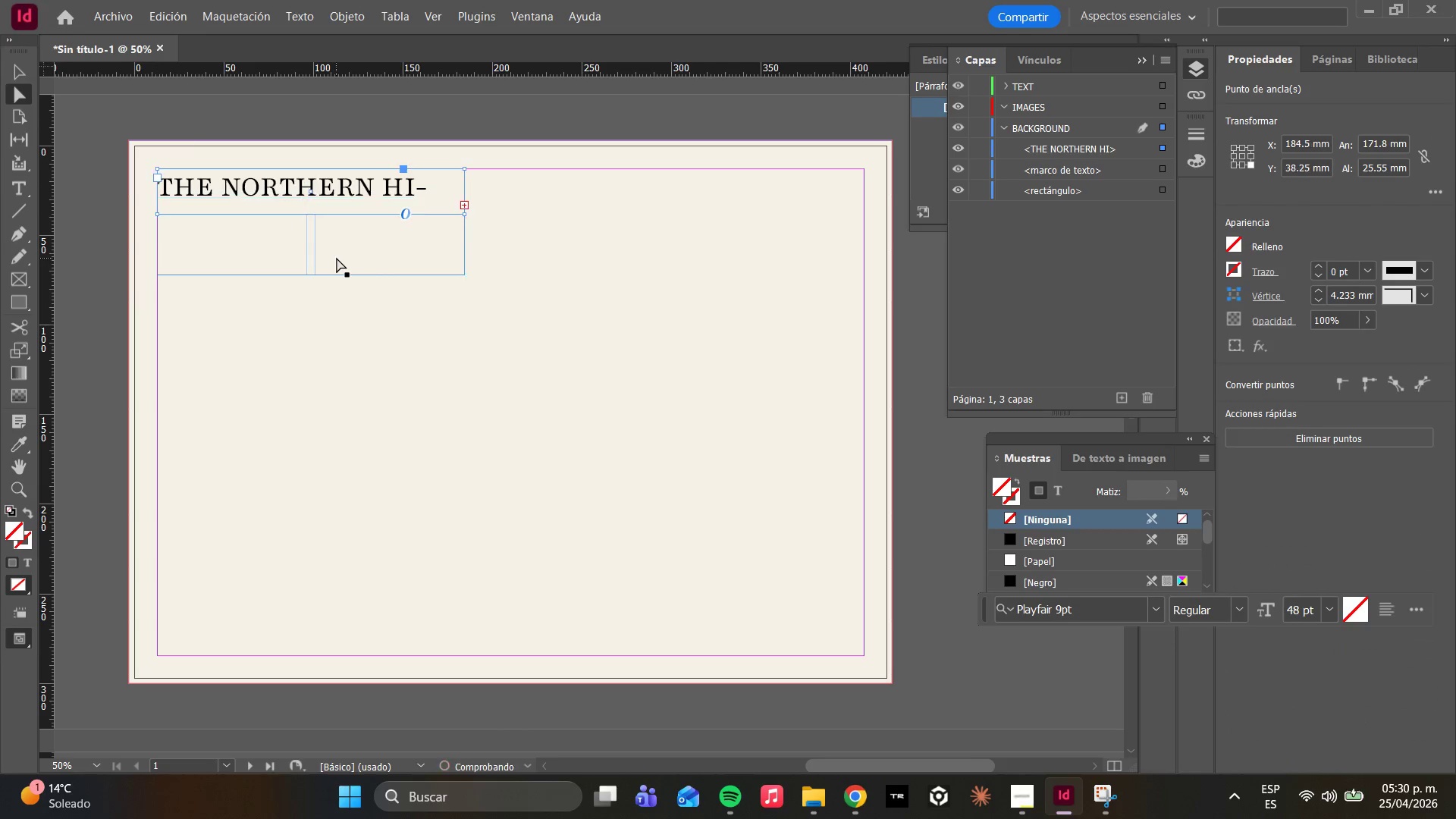 
key(Control+Z)
 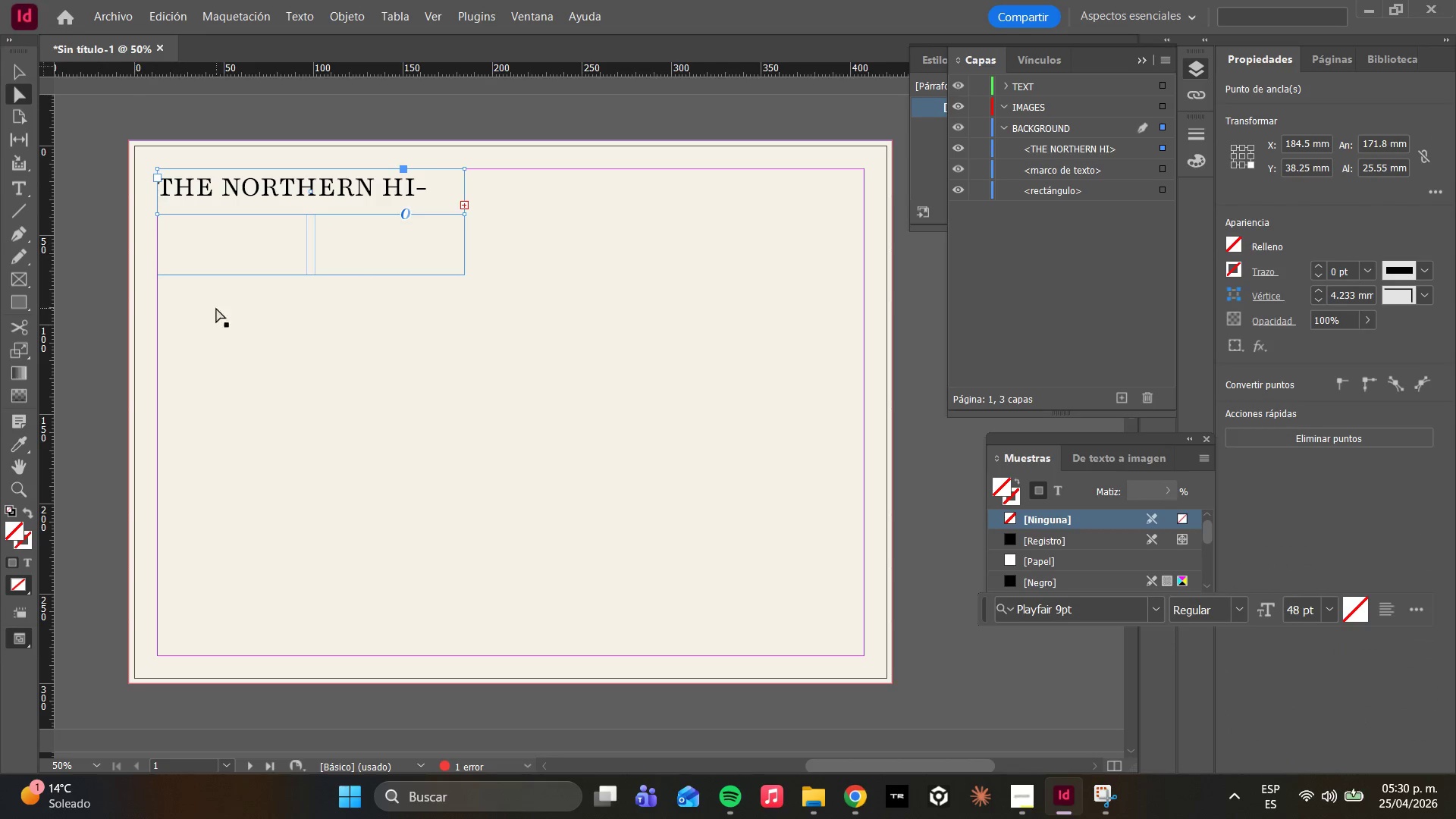 
left_click([265, 240])
 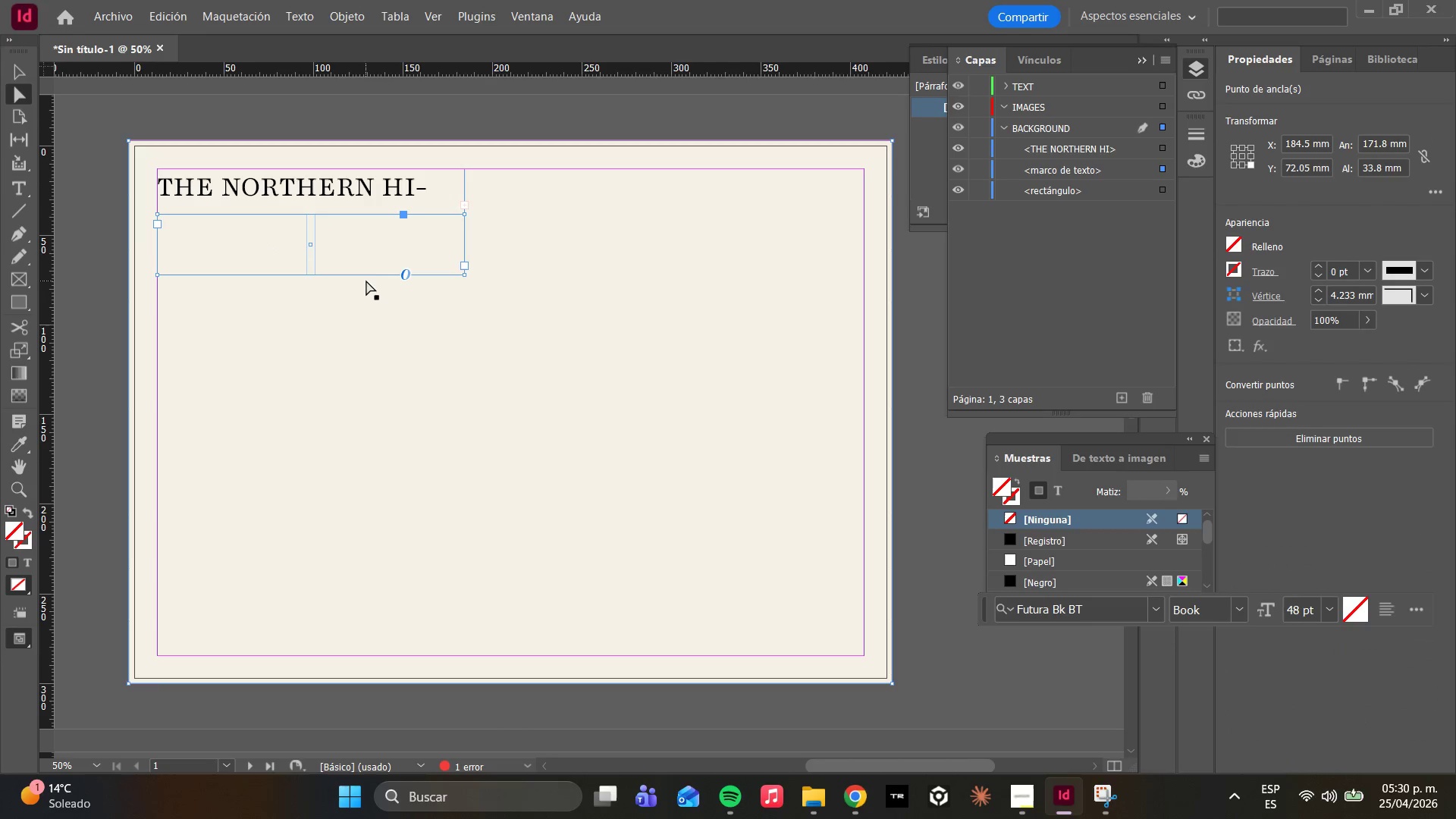 
key(Shift+ShiftLeft)
 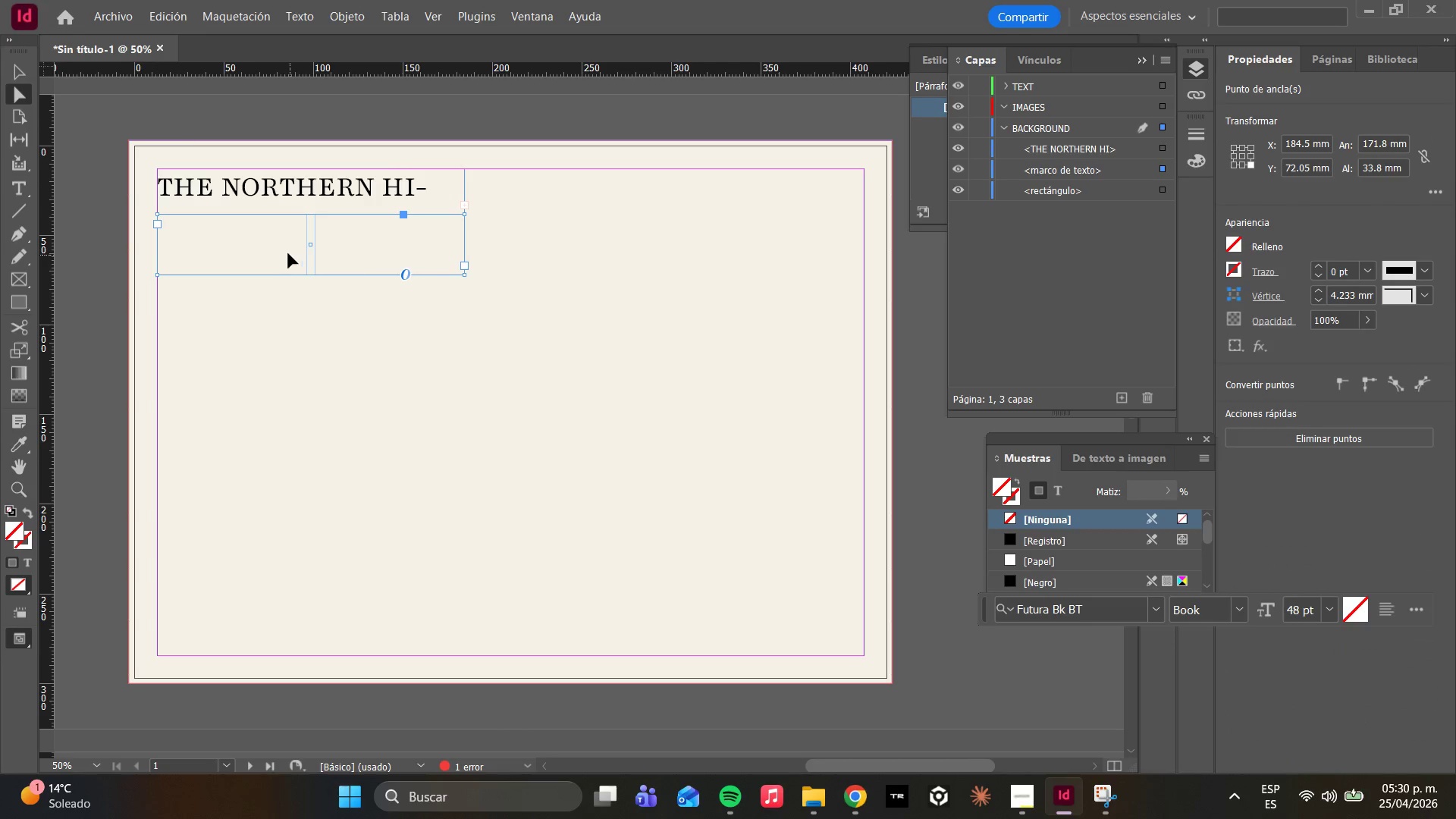 
left_click_drag(start_coordinate=[287, 253], to_coordinate=[289, 275])
 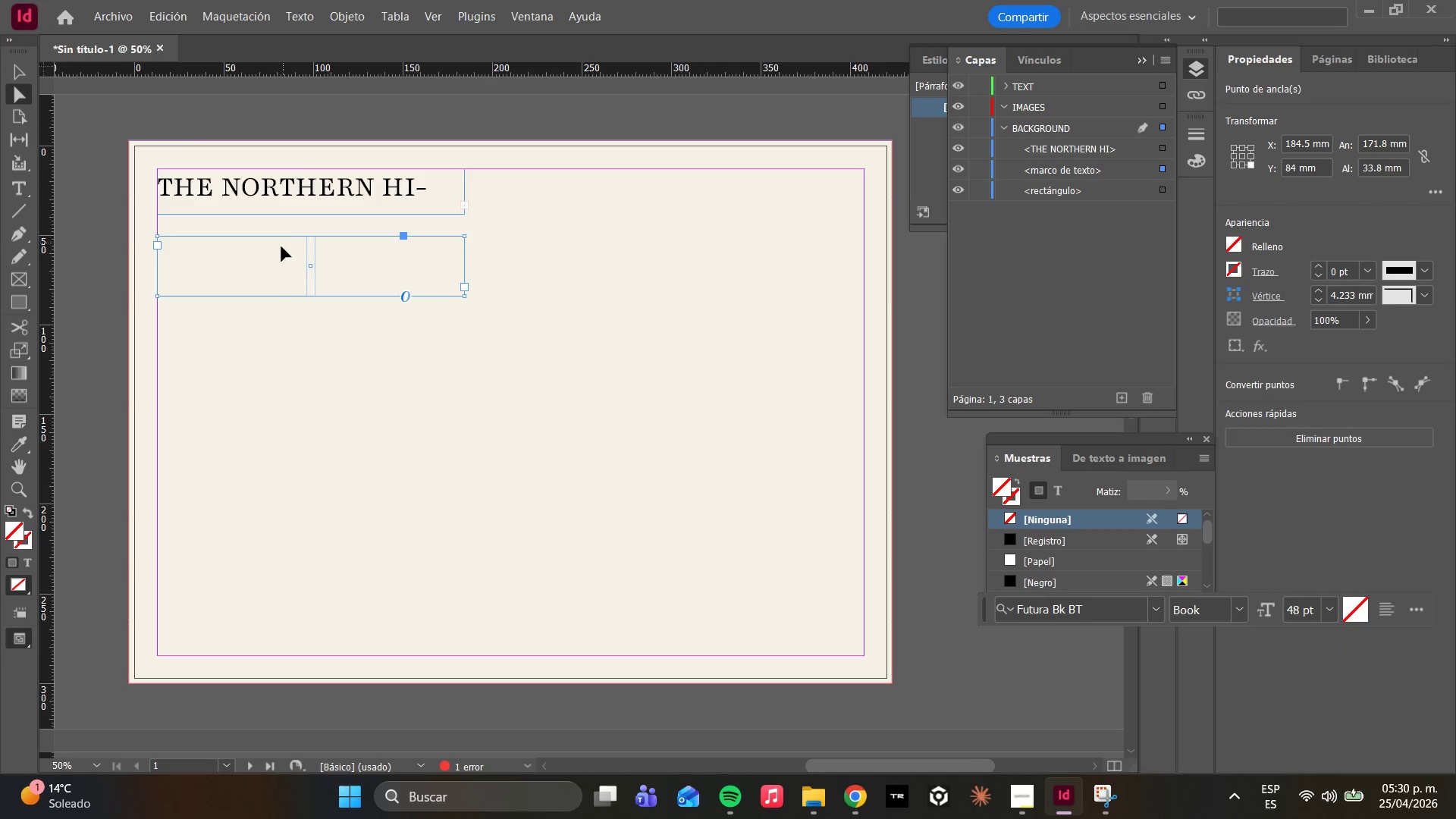 
left_click_drag(start_coordinate=[278, 256], to_coordinate=[280, 278])
 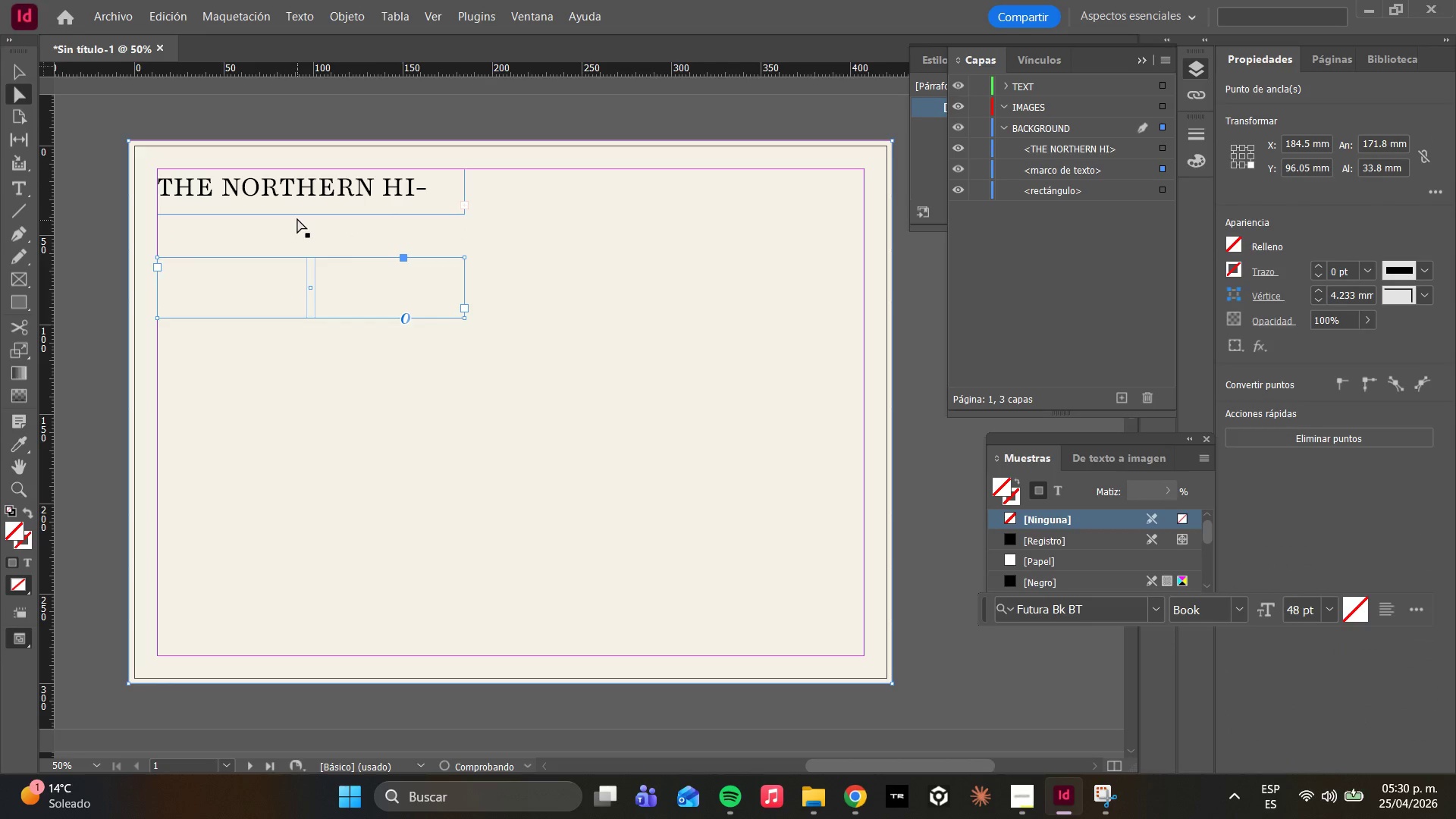 
left_click([297, 218])
 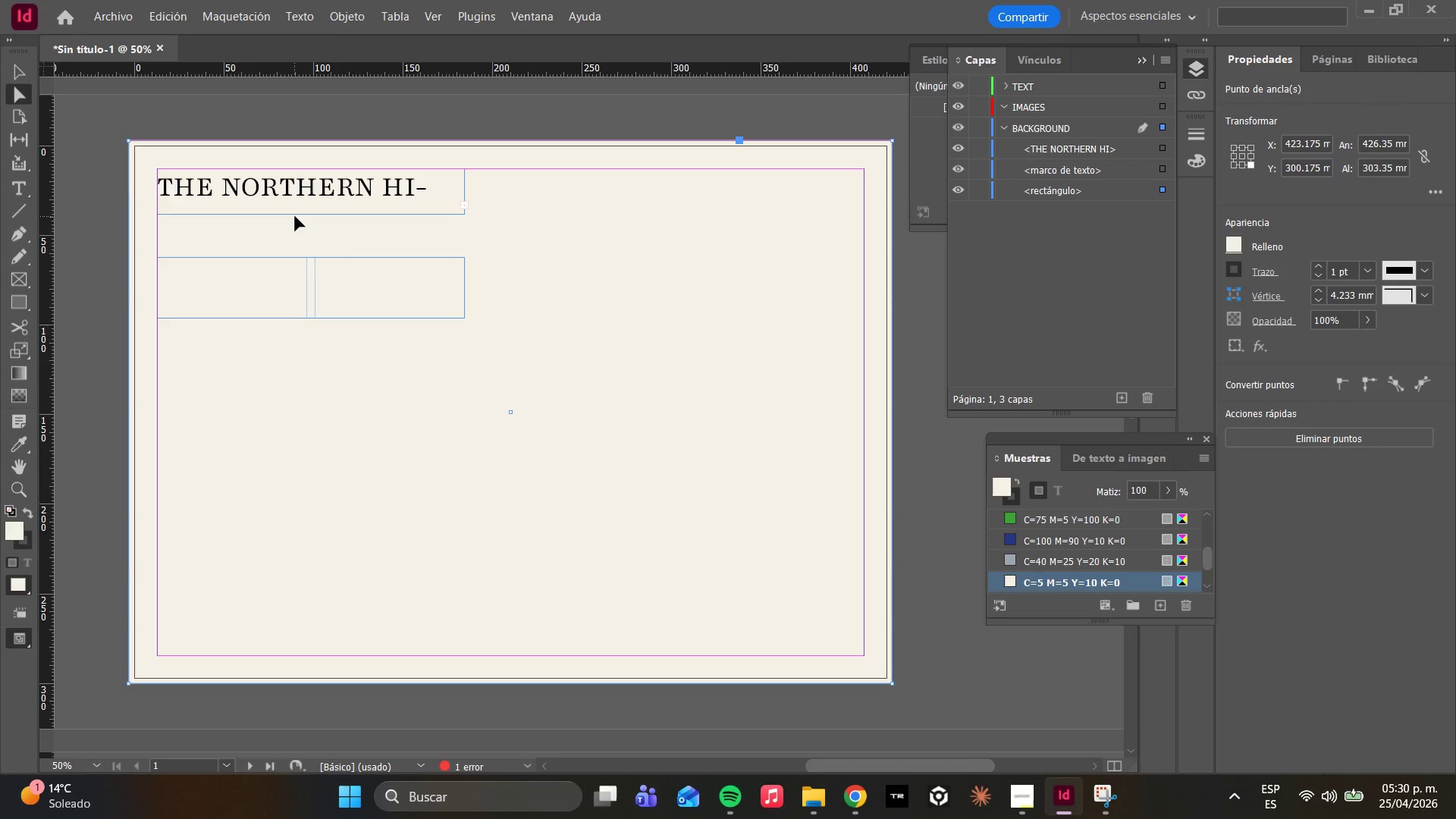 
left_click_drag(start_coordinate=[295, 213], to_coordinate=[296, 258])
 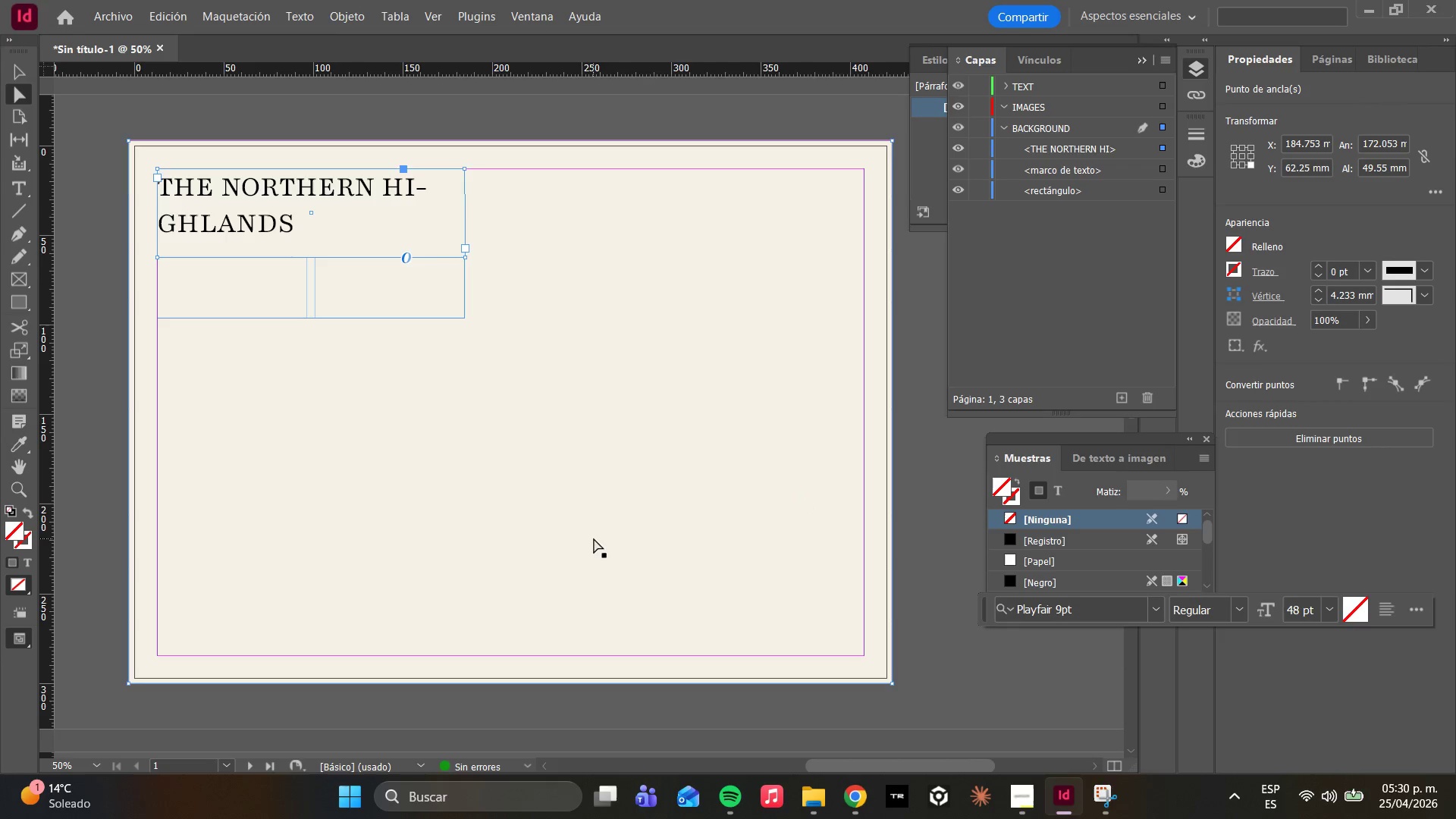 
left_click([235, 381])
 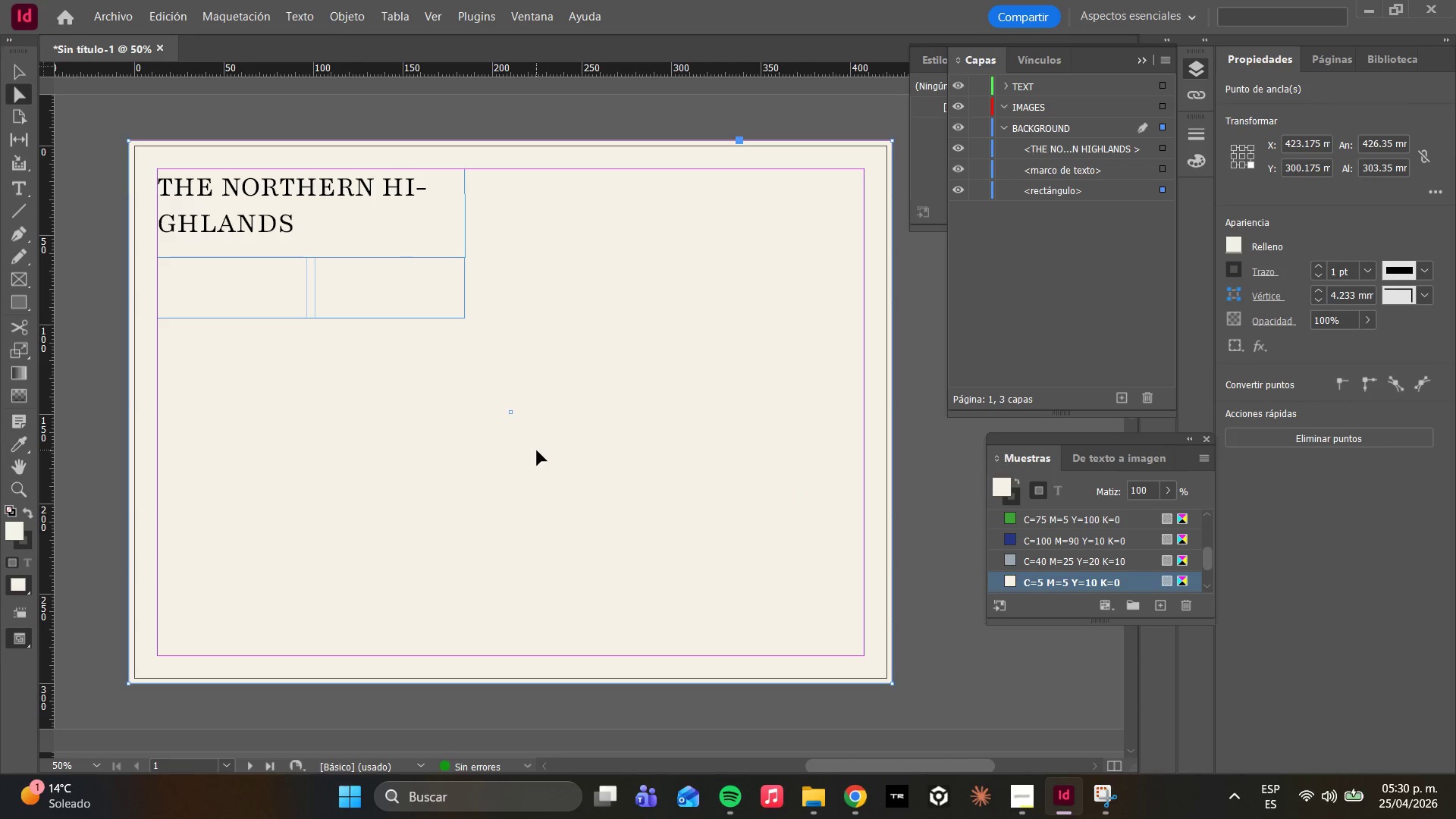 
key(Control+Z)
 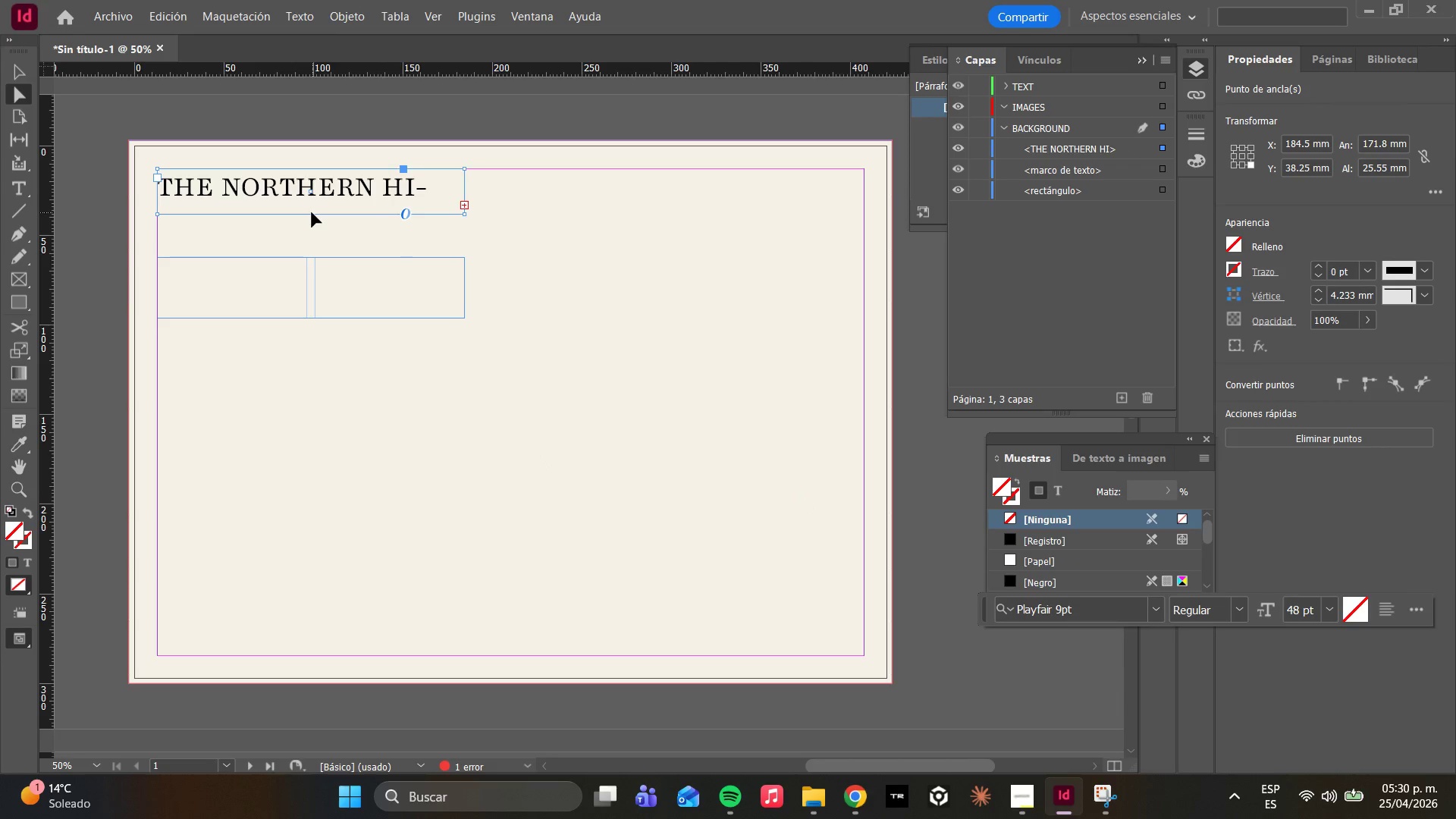 
left_click_drag(start_coordinate=[309, 216], to_coordinate=[312, 260])
 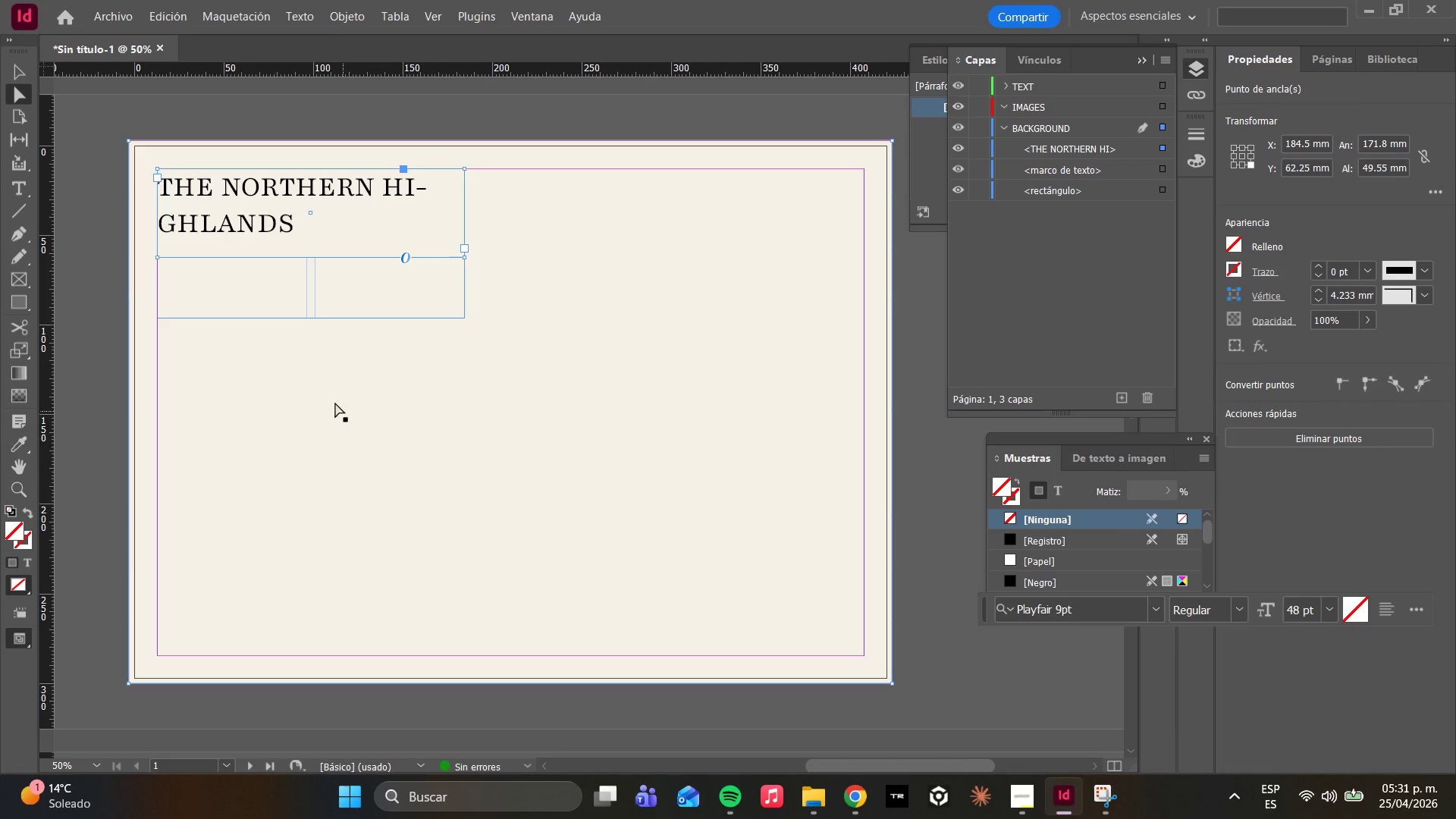 
left_click([280, 202])
 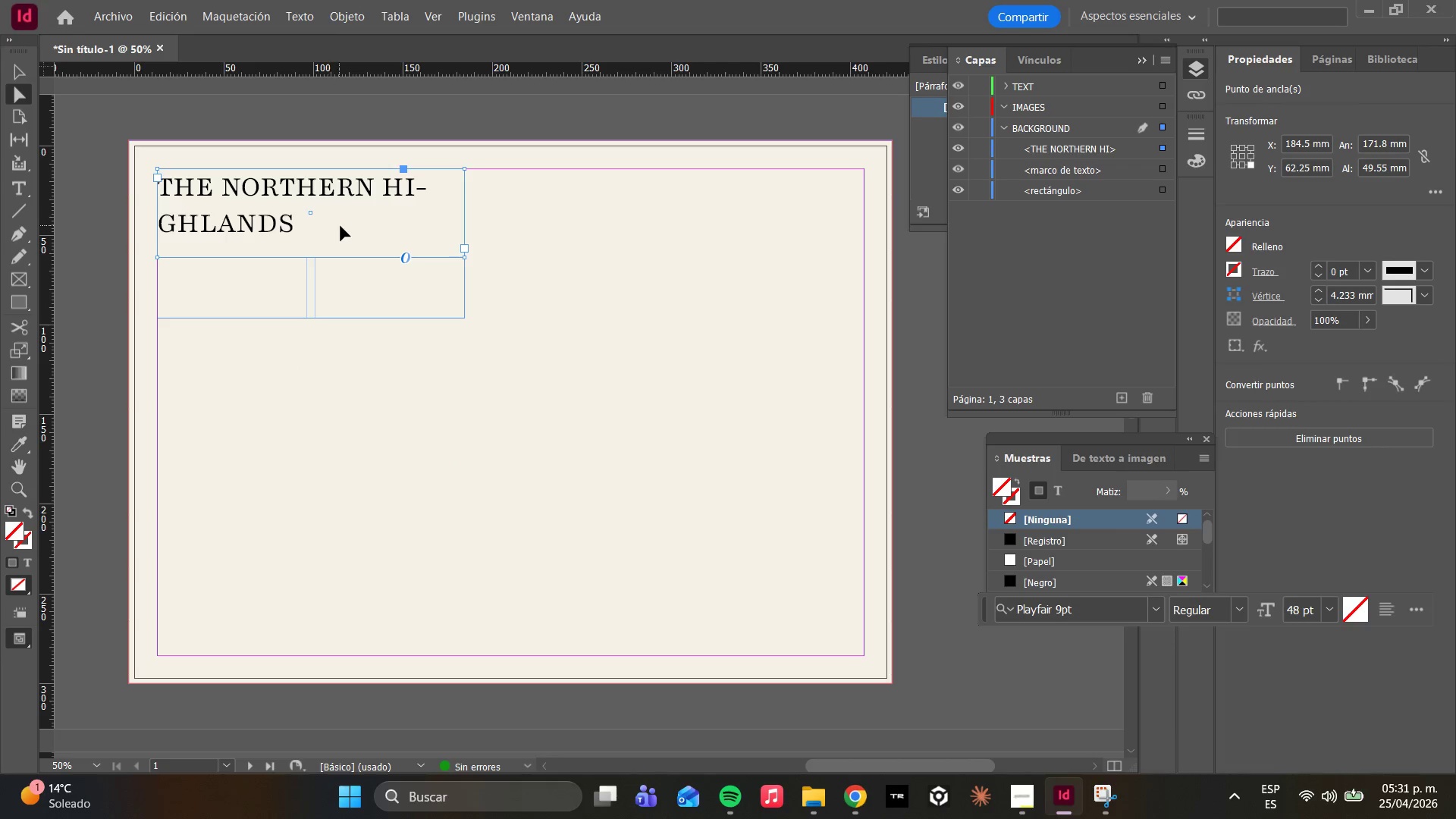 
double_click([340, 226])
 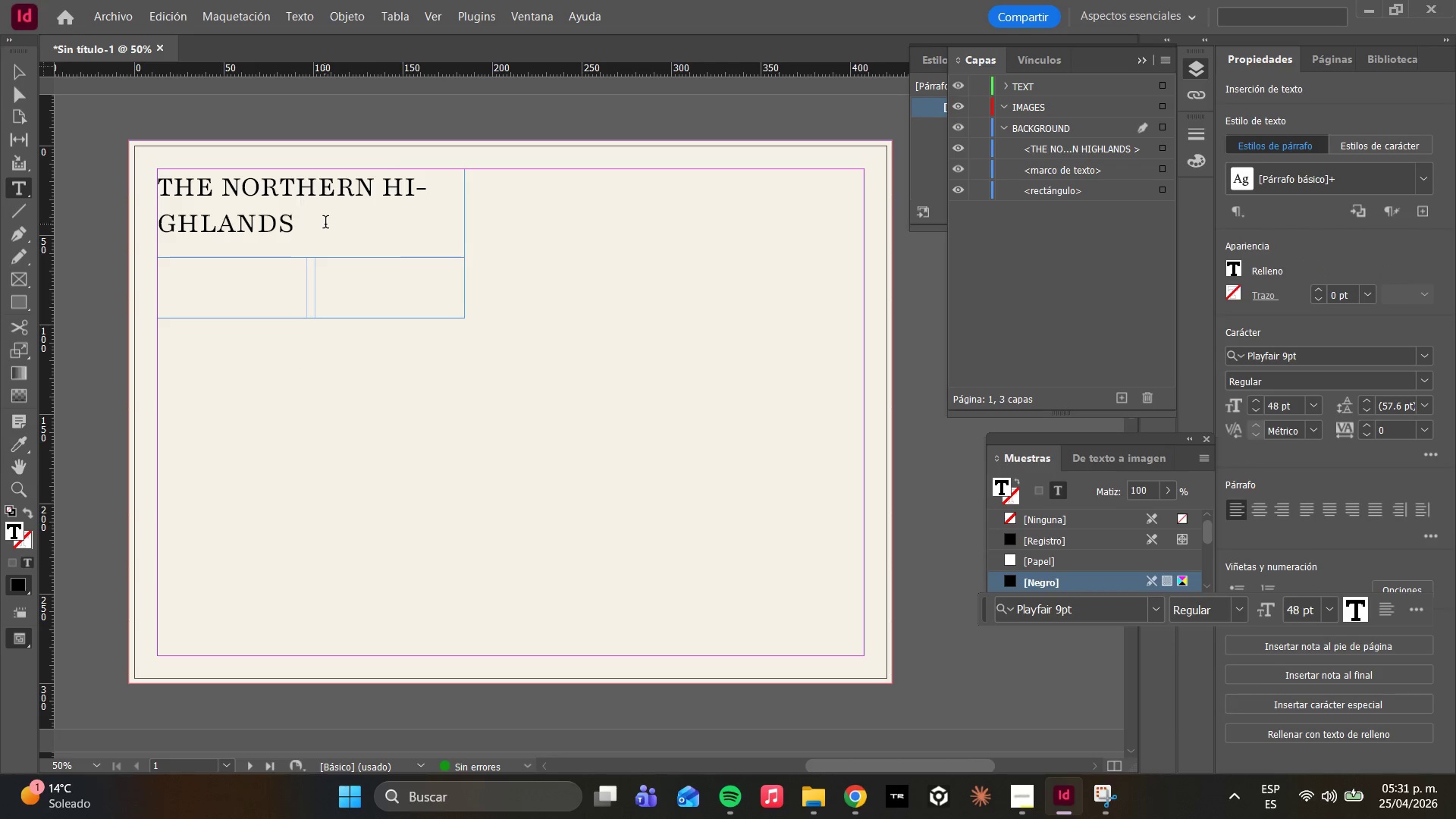 
key(Enter)
 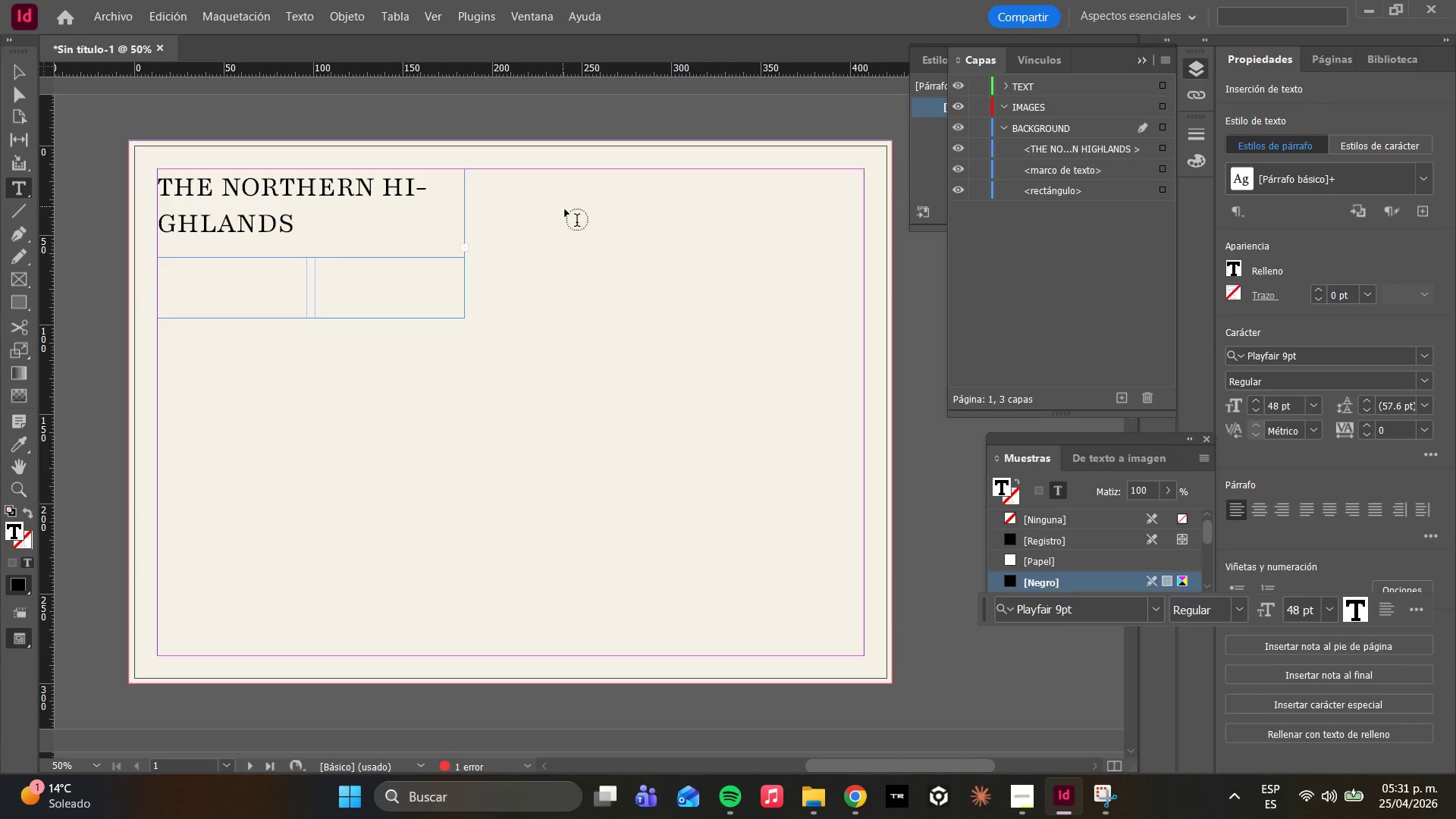 
mouse_move([1062, 746])
 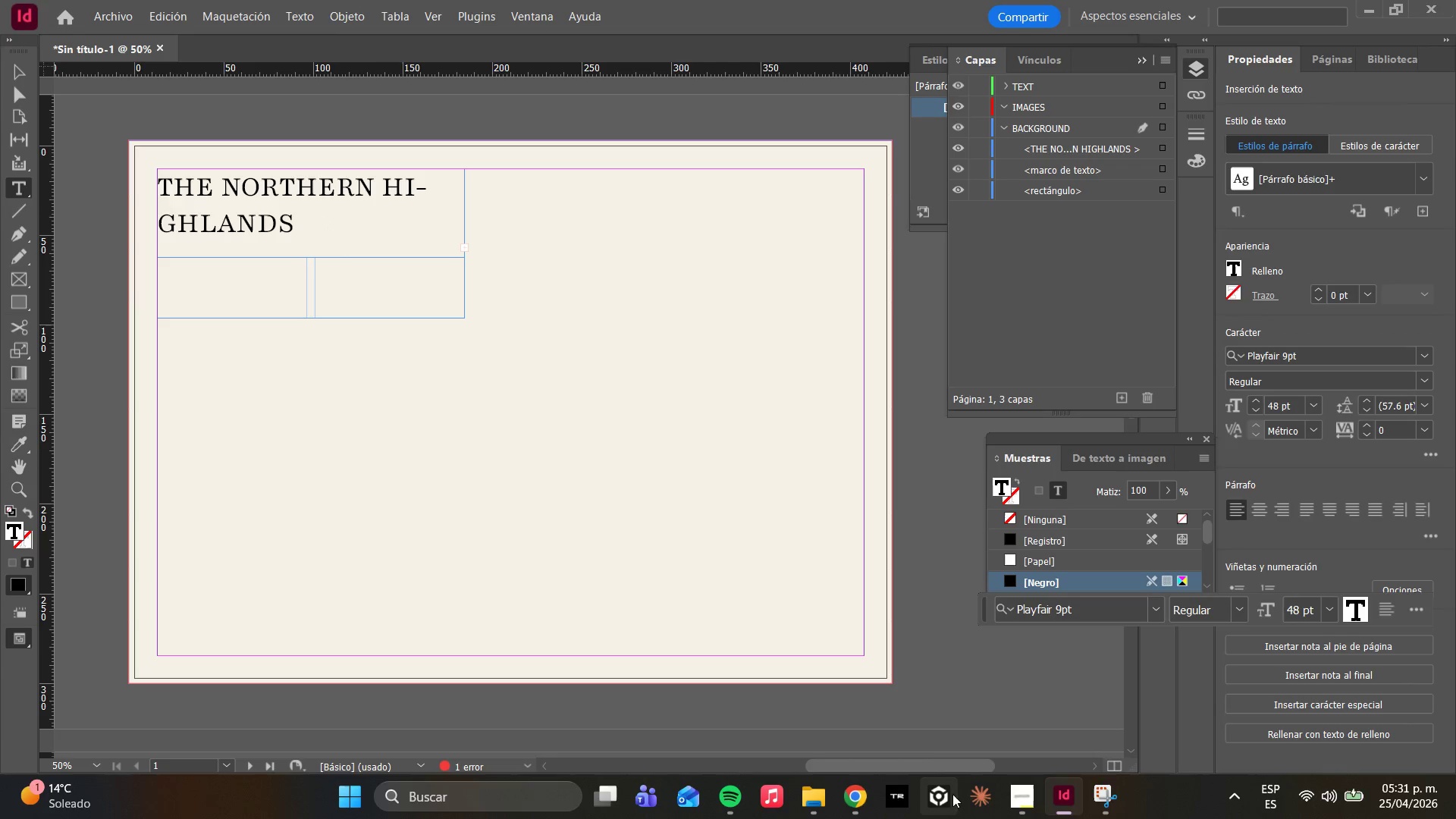 
left_click([1020, 801])